 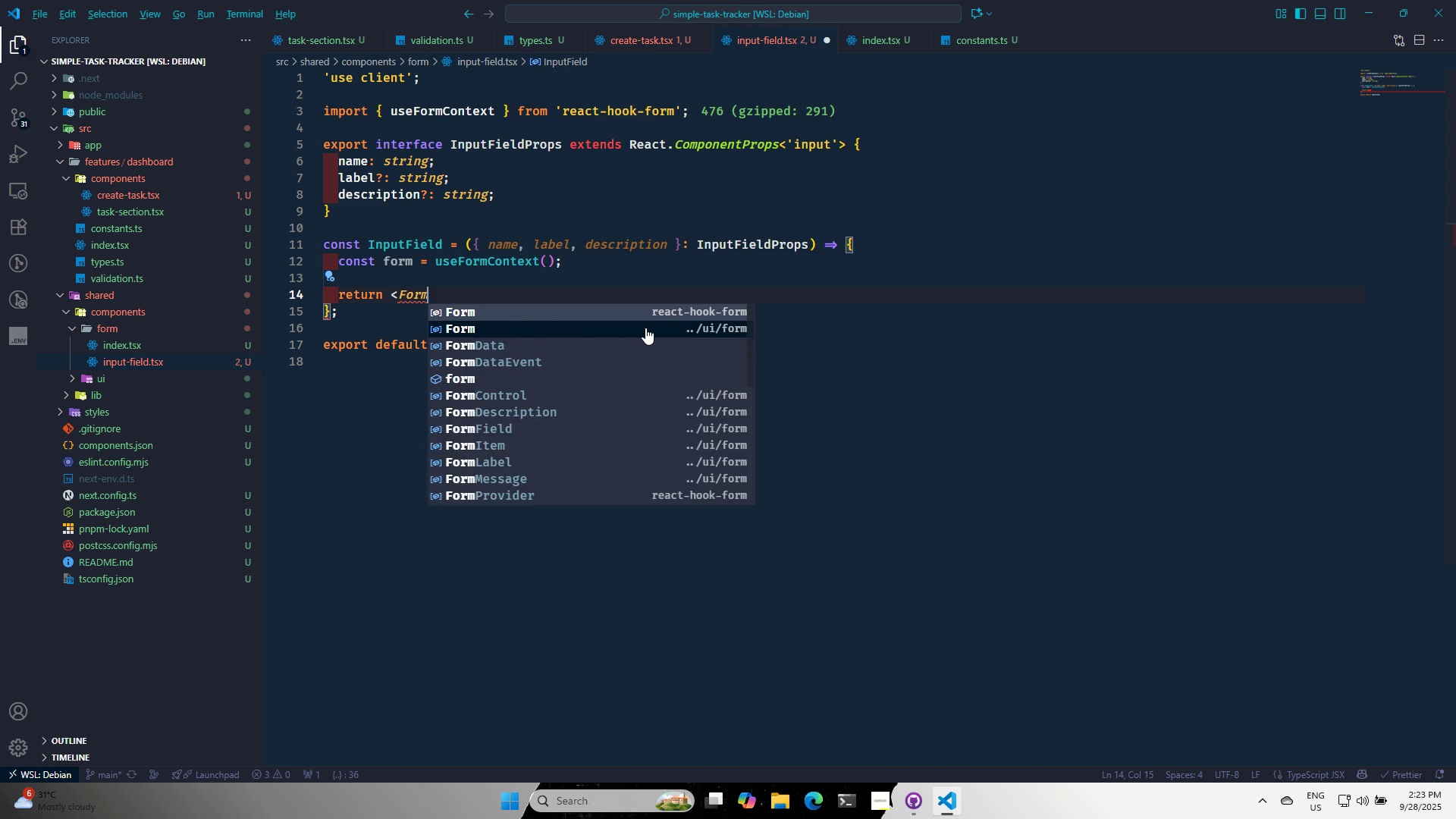 
key(Alt+AltLeft)
 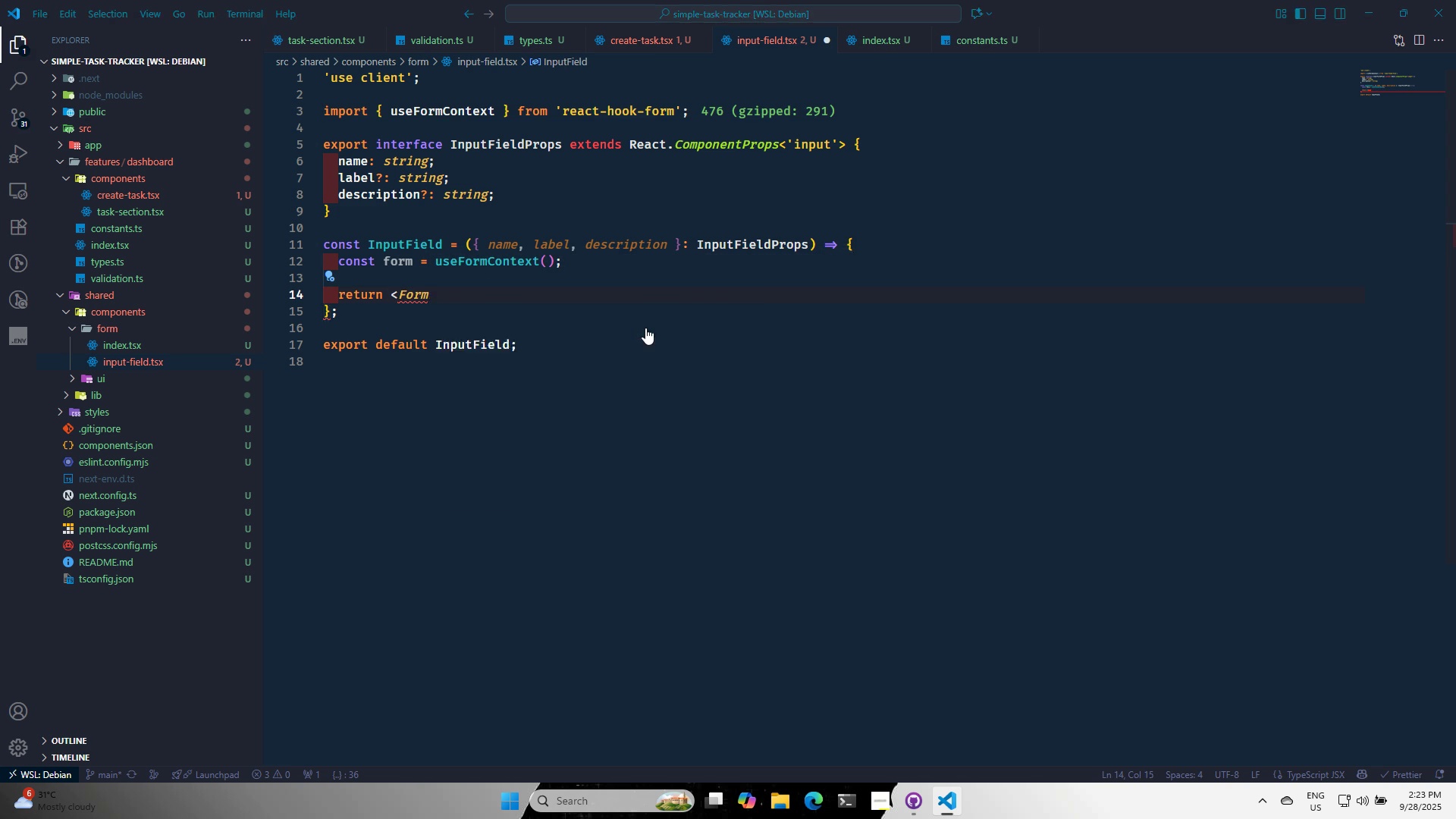 
key(Alt+Tab)
 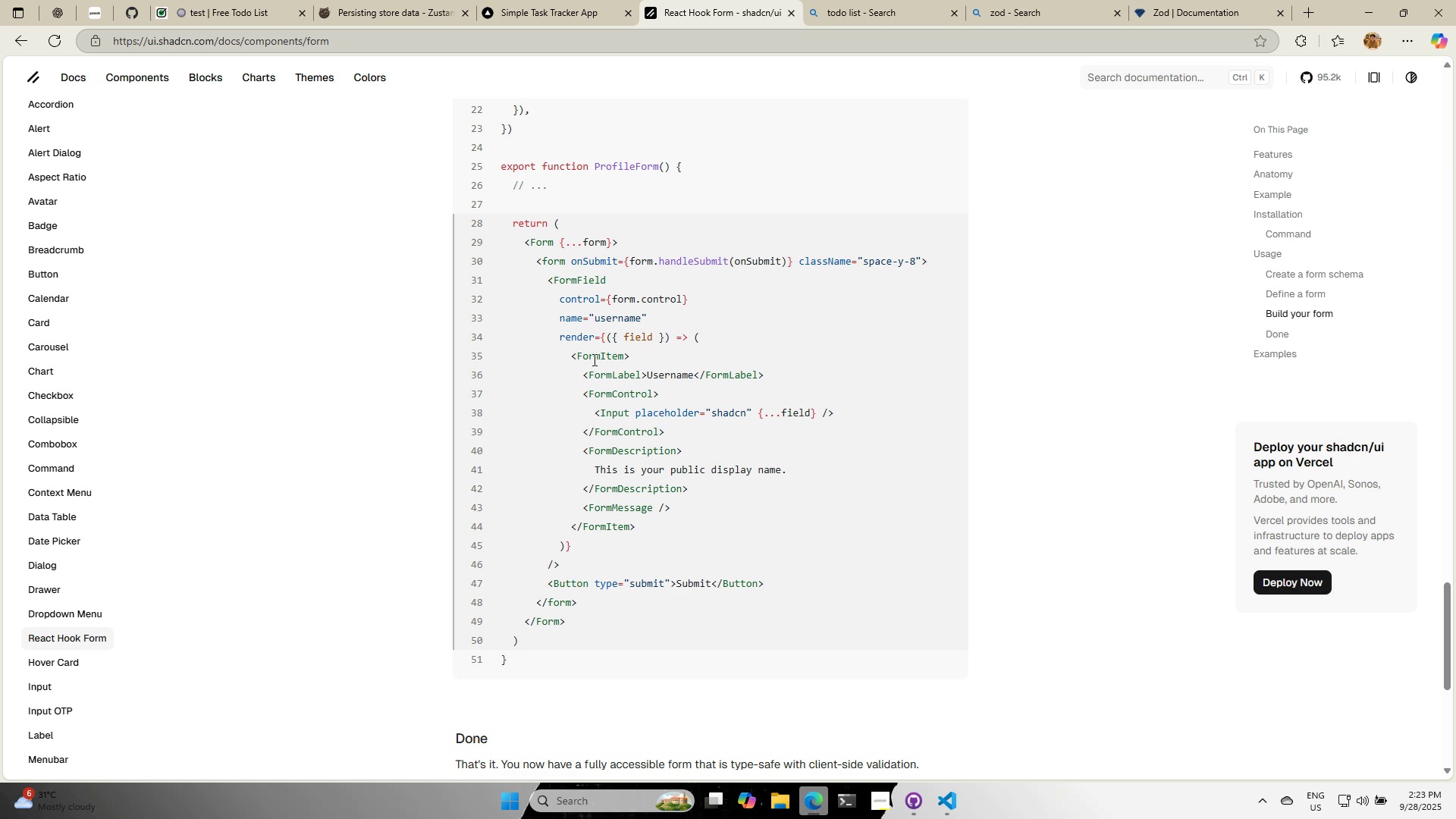 
key(Alt+AltLeft)
 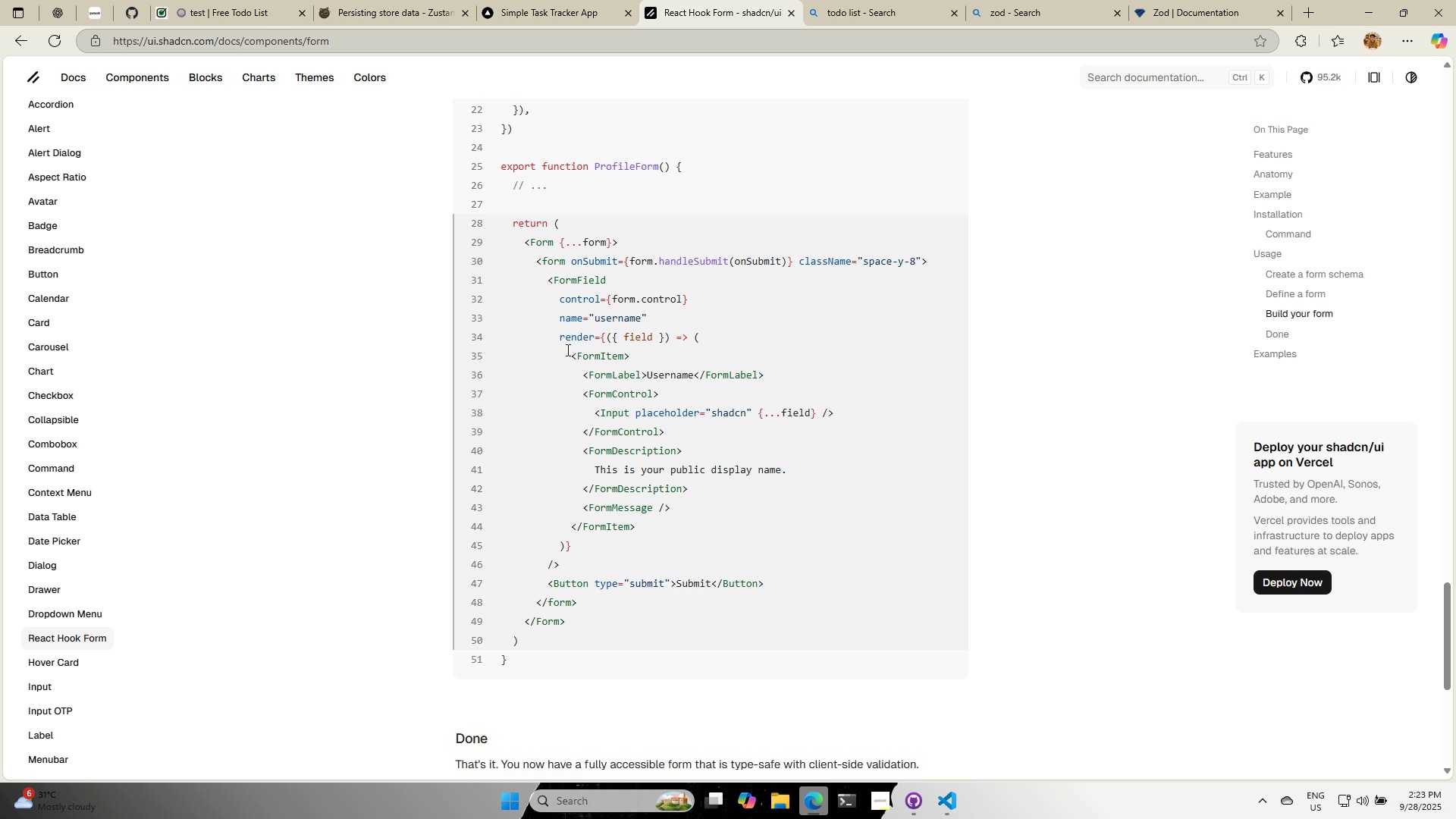 
key(Alt+Tab)
 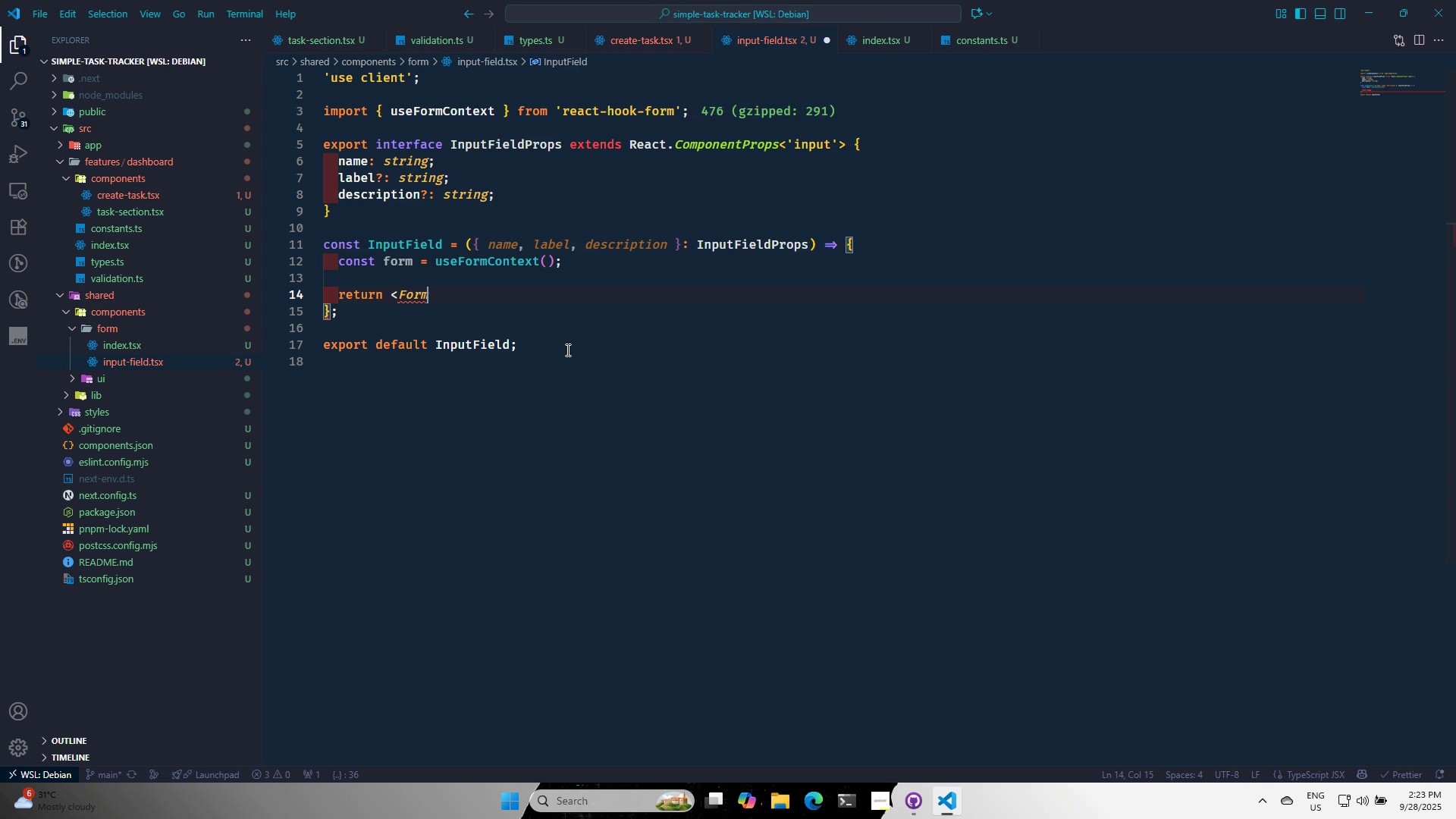 
key(CapsLock)
 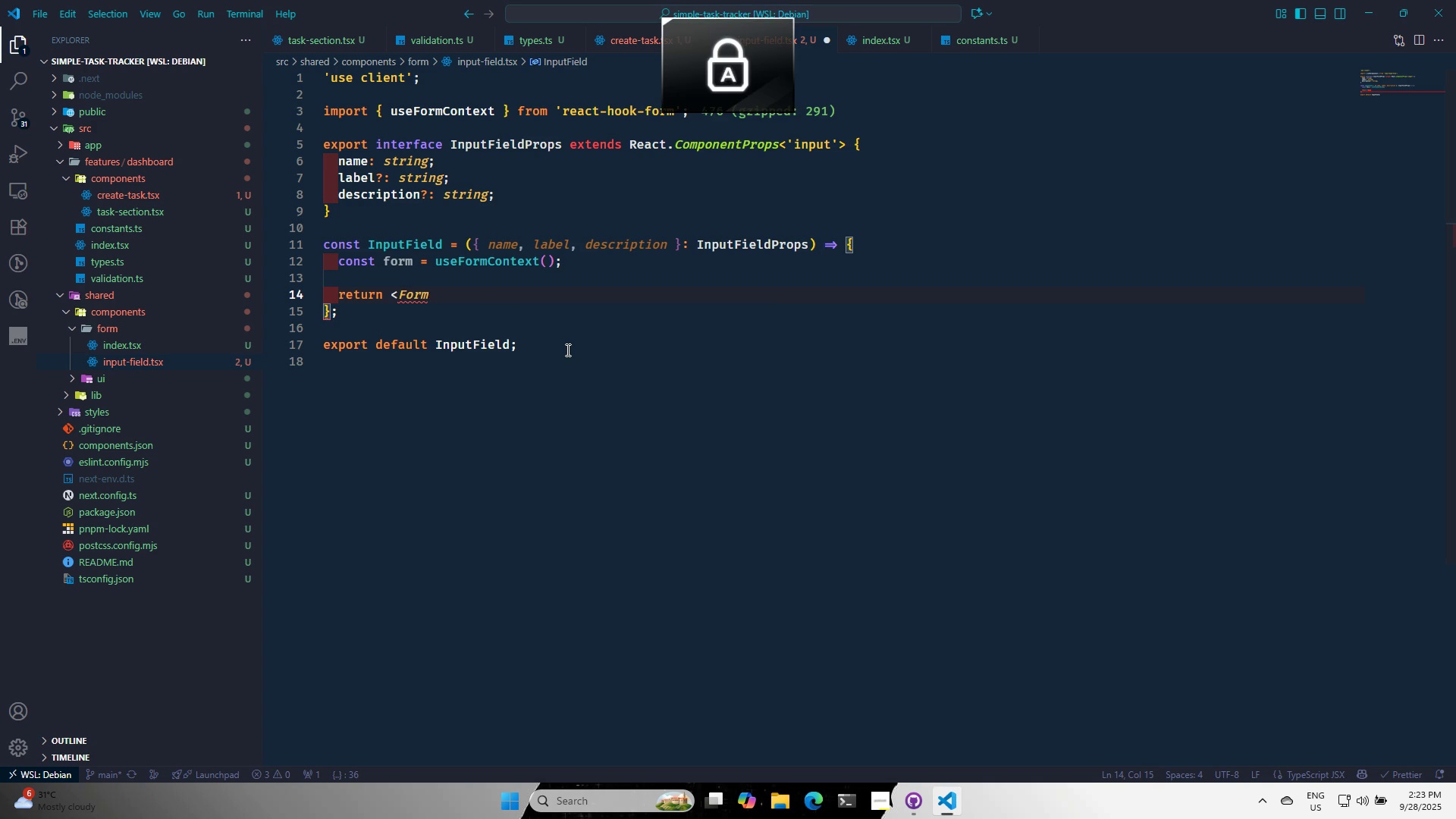 
key(F)
 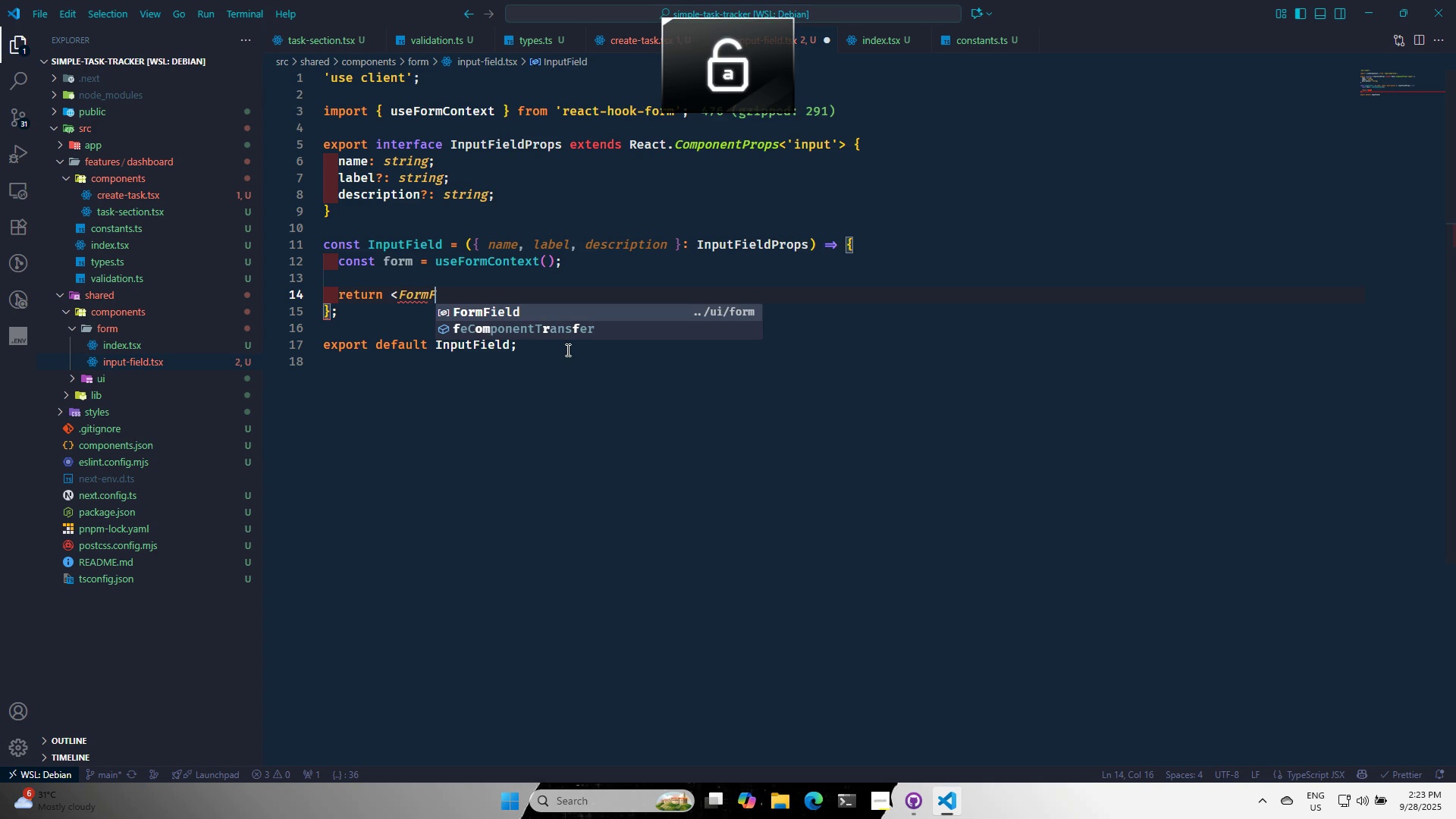 
key(CapsLock)
 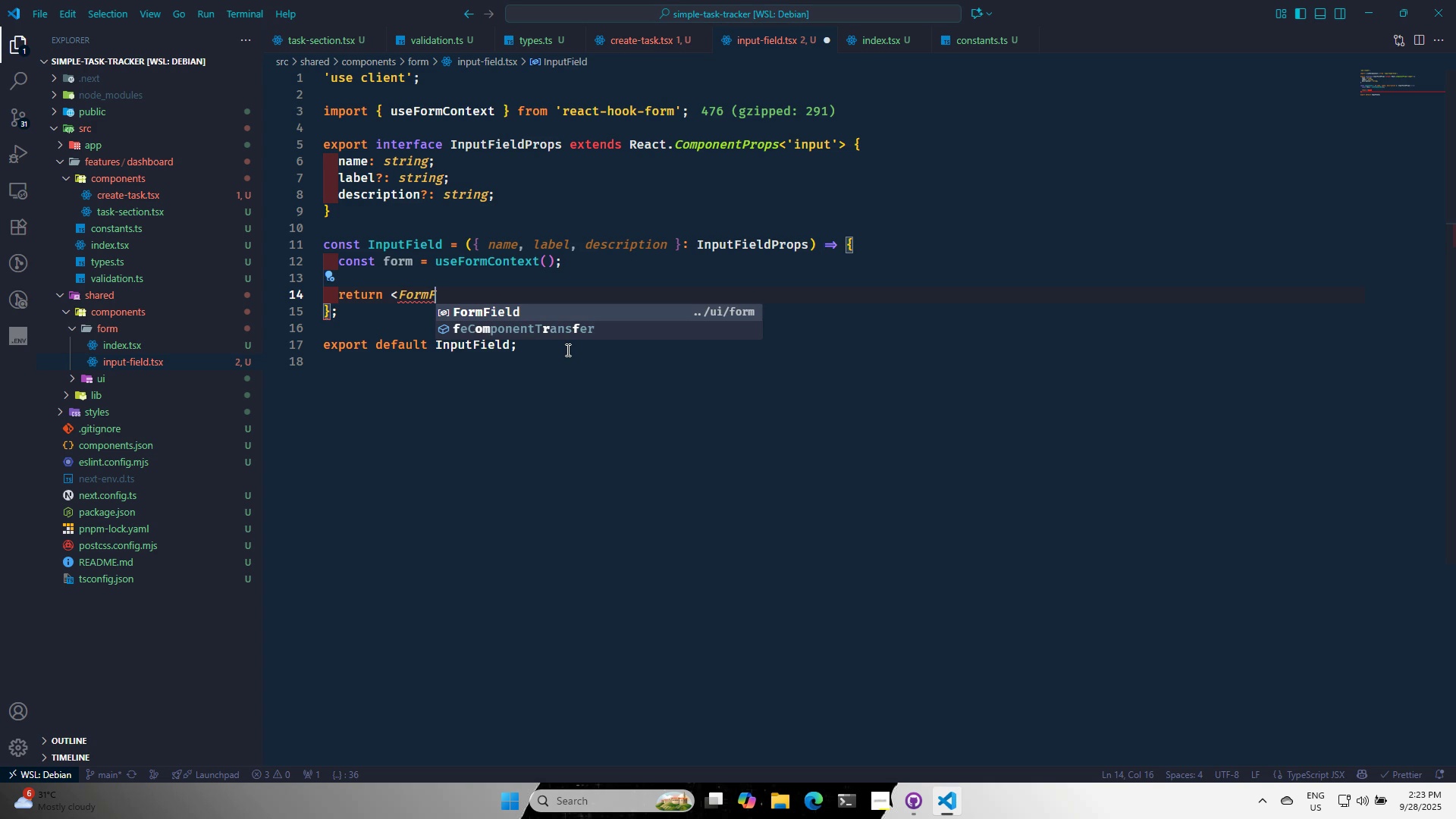 
key(Enter)
 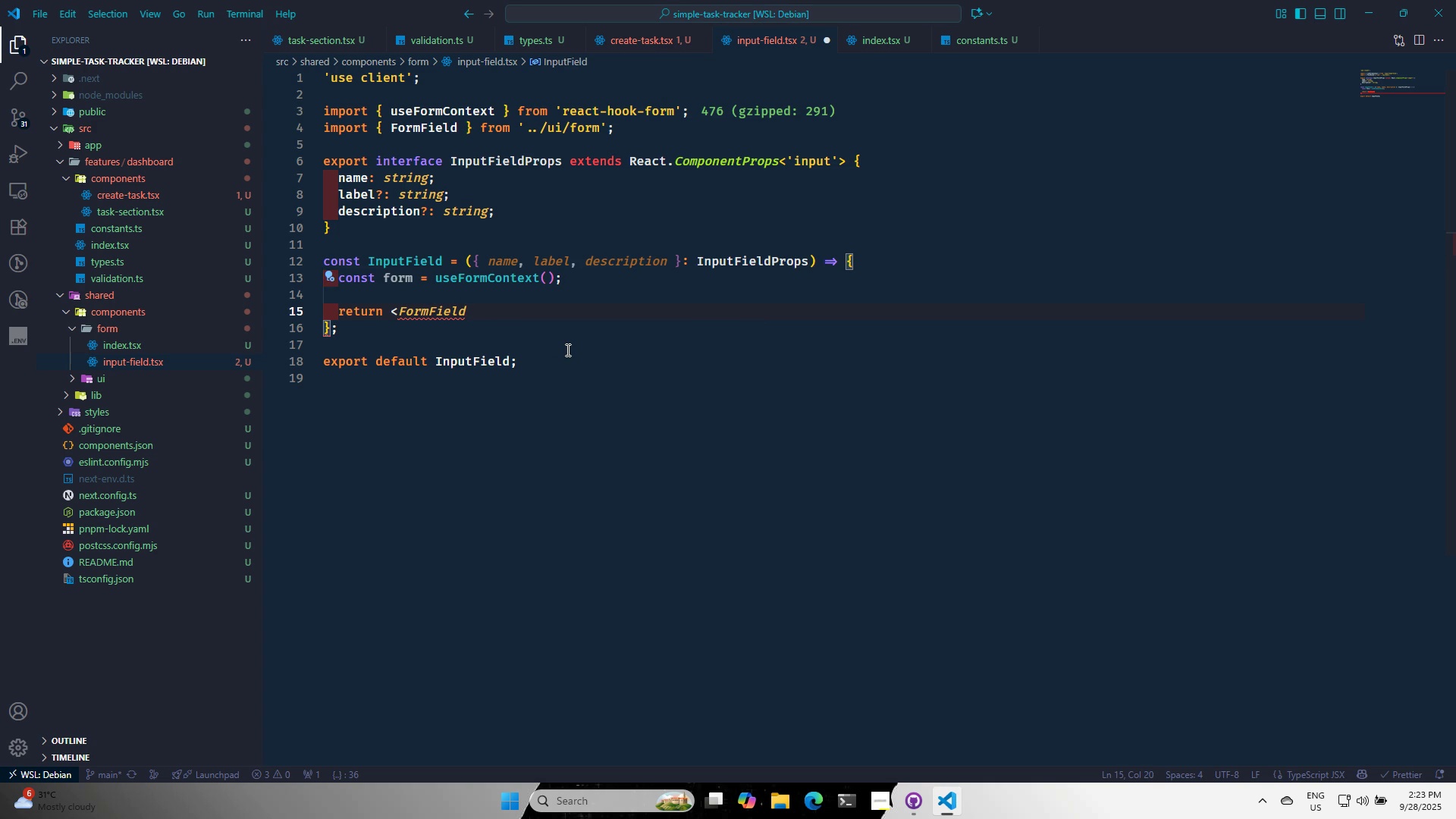 
key(Space)
 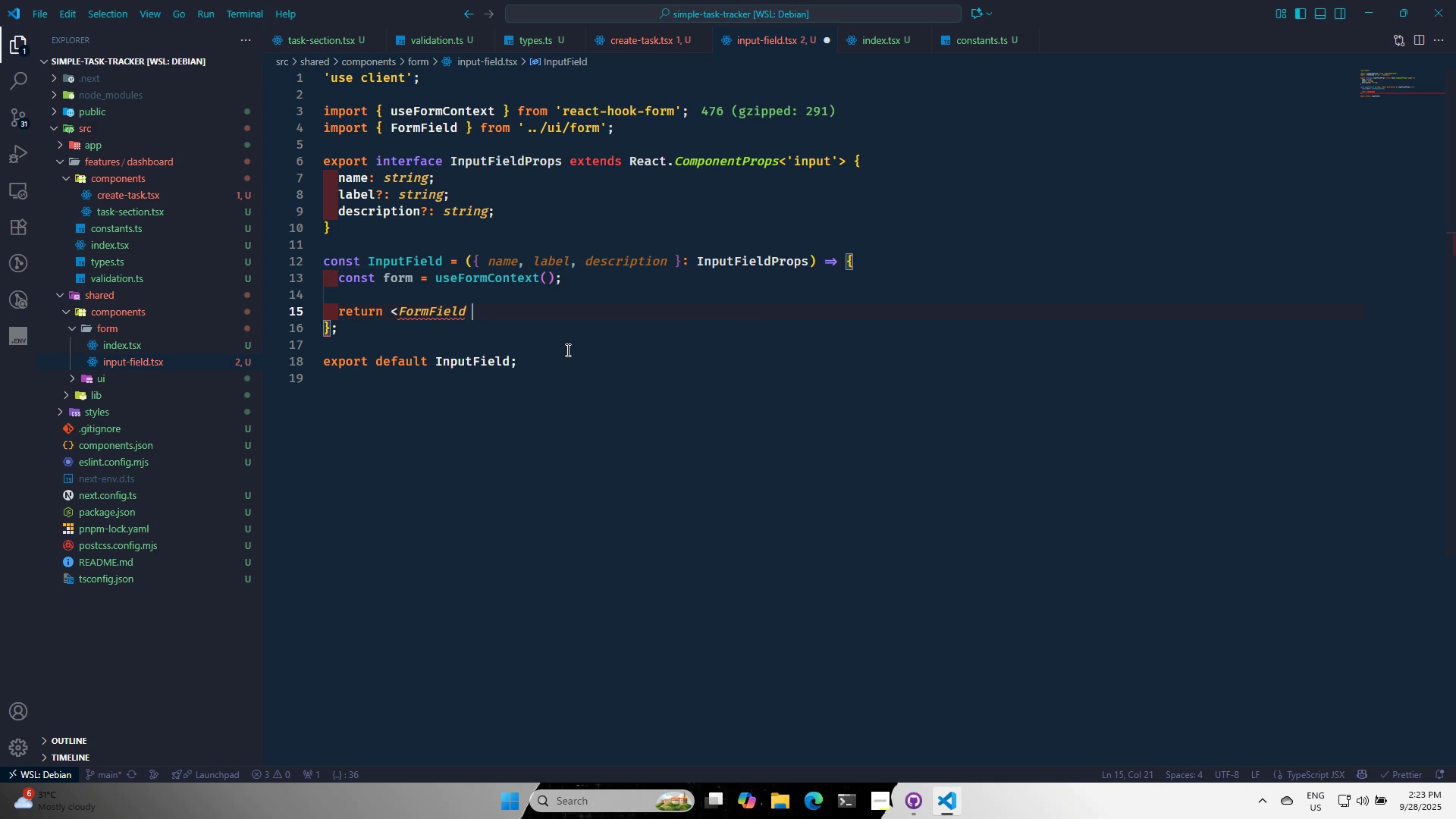 
key(Slash)